 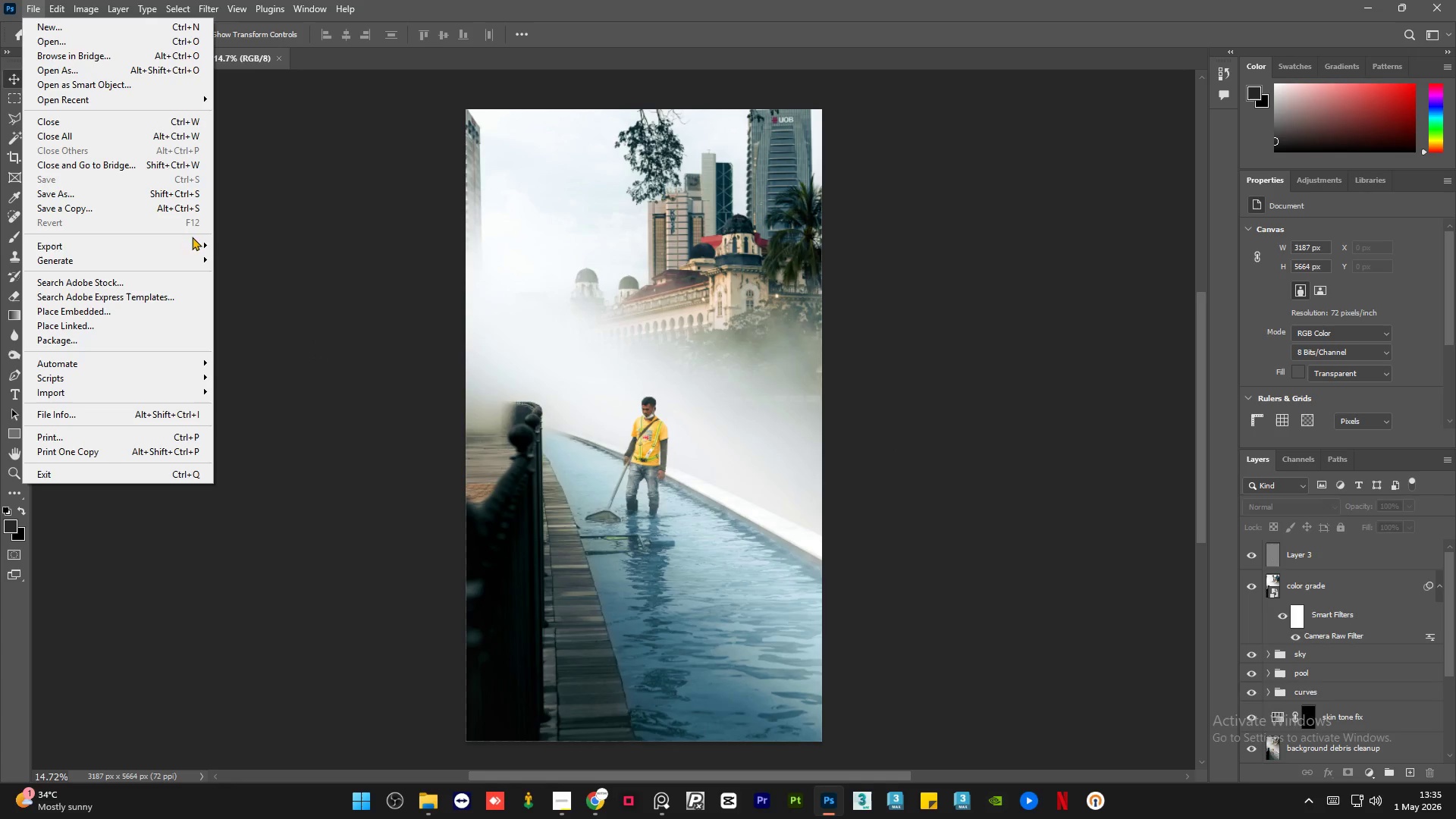 
left_click([293, 258])
 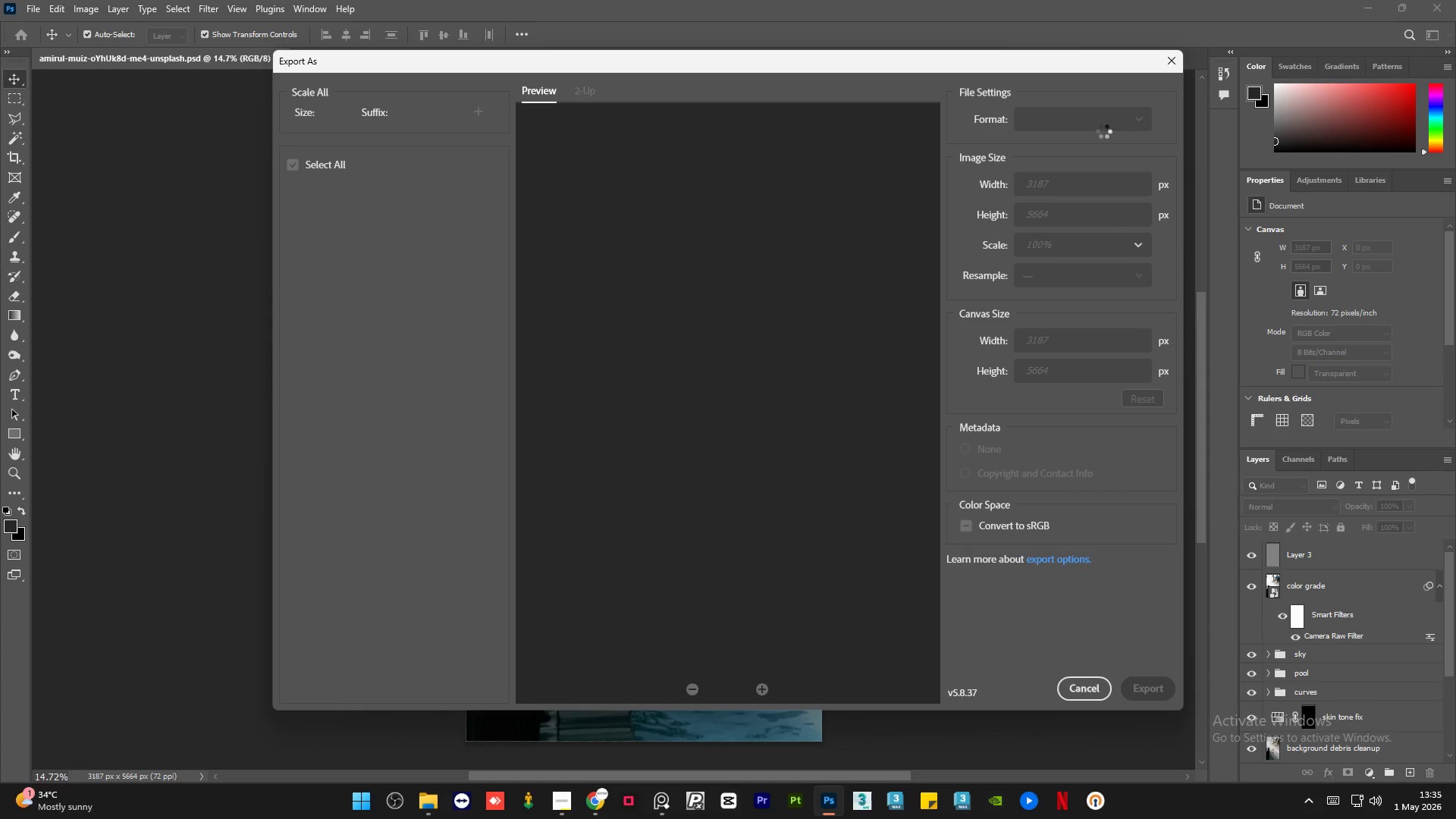 
wait(9.86)
 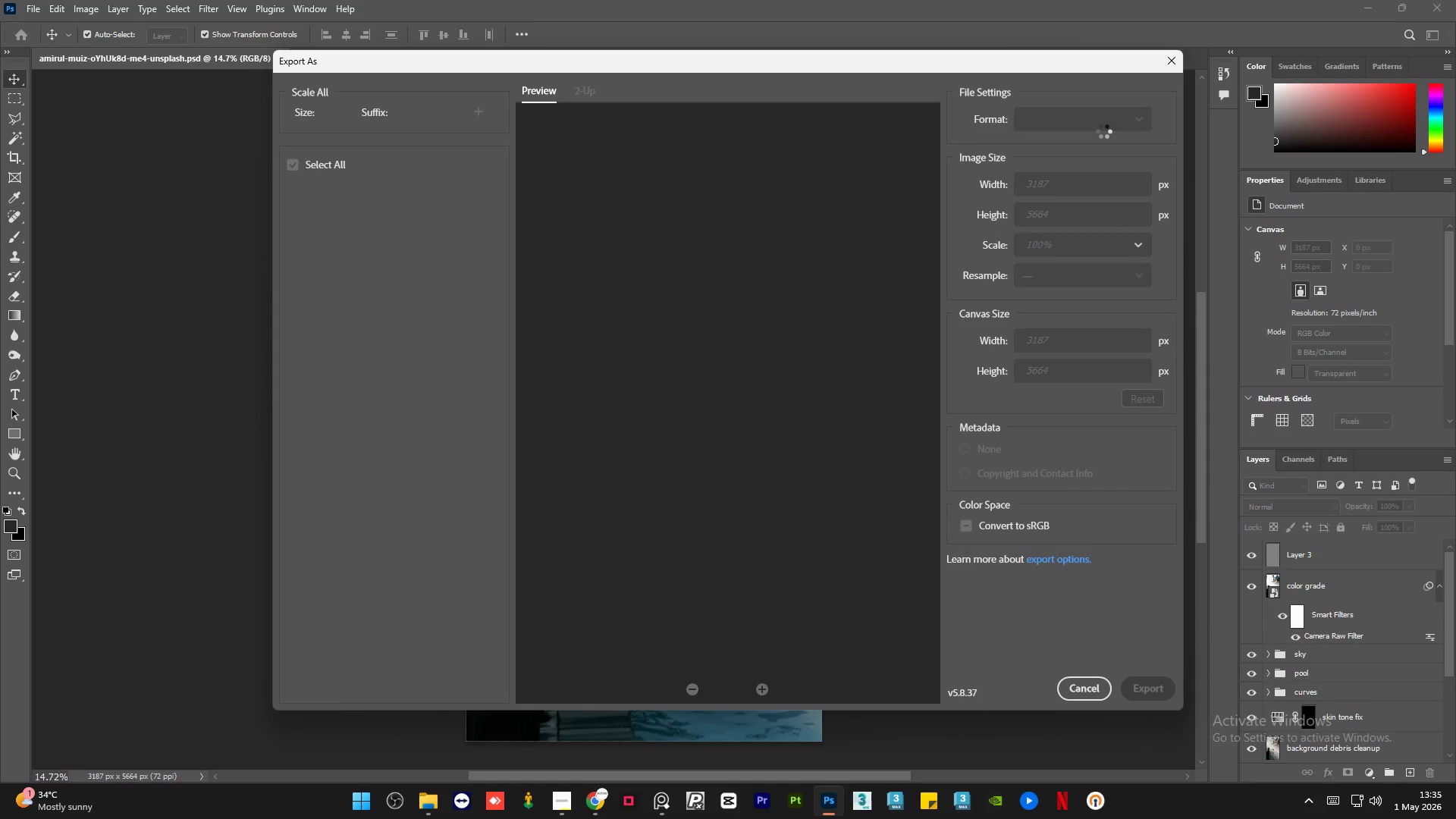 
double_click([1092, 255])
 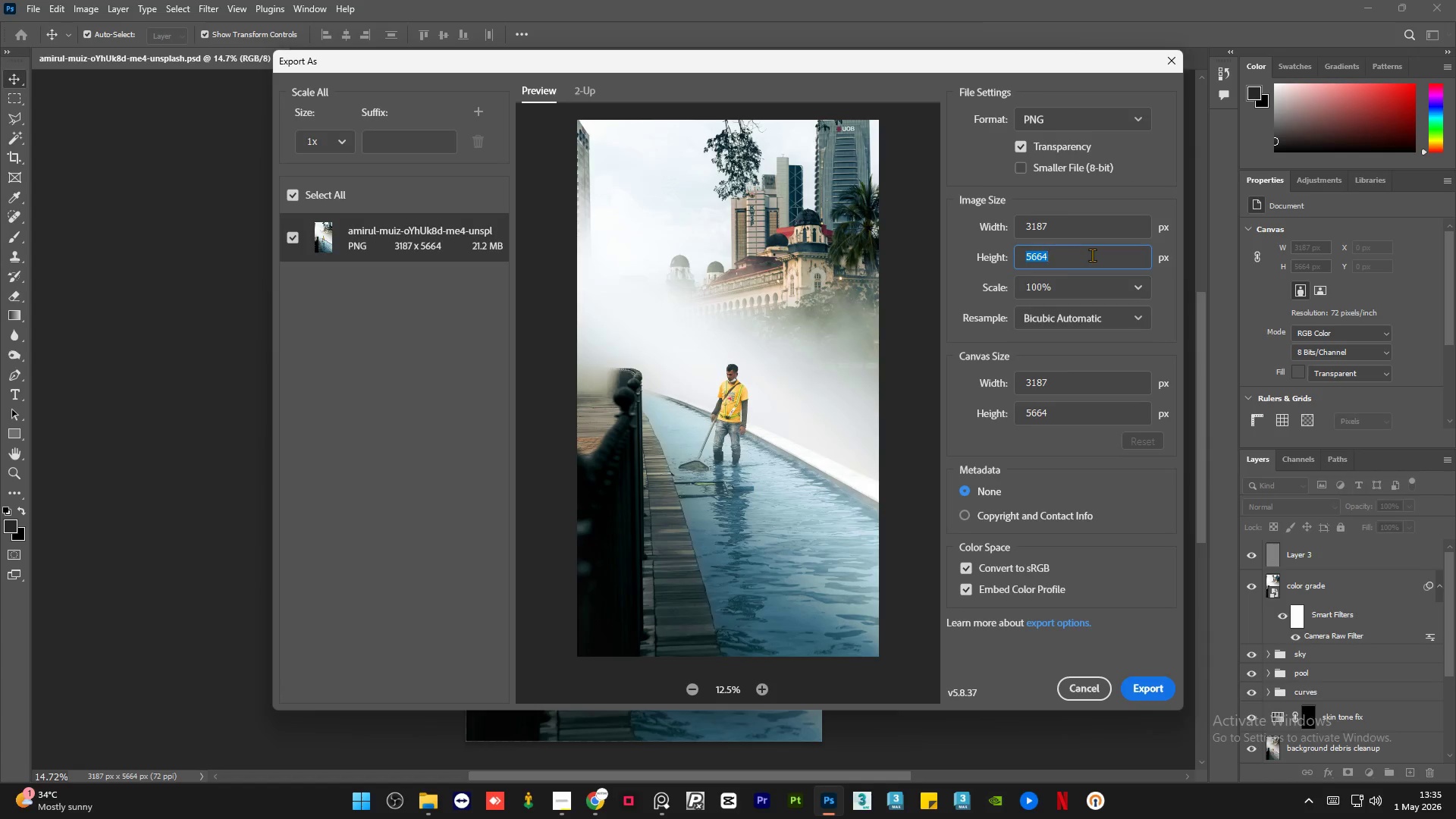 
key(Numpad2)
 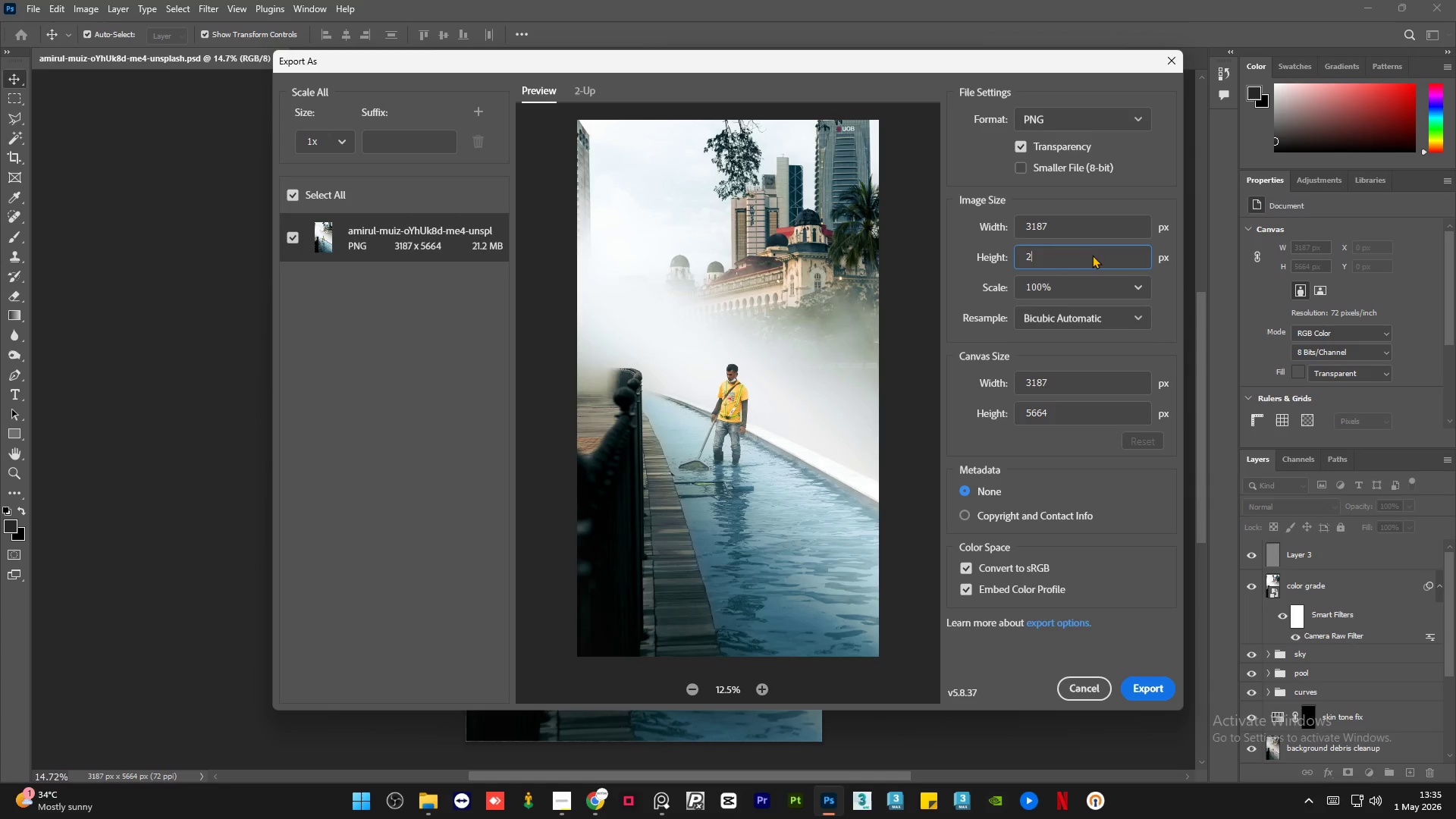 
key(Numpad0)
 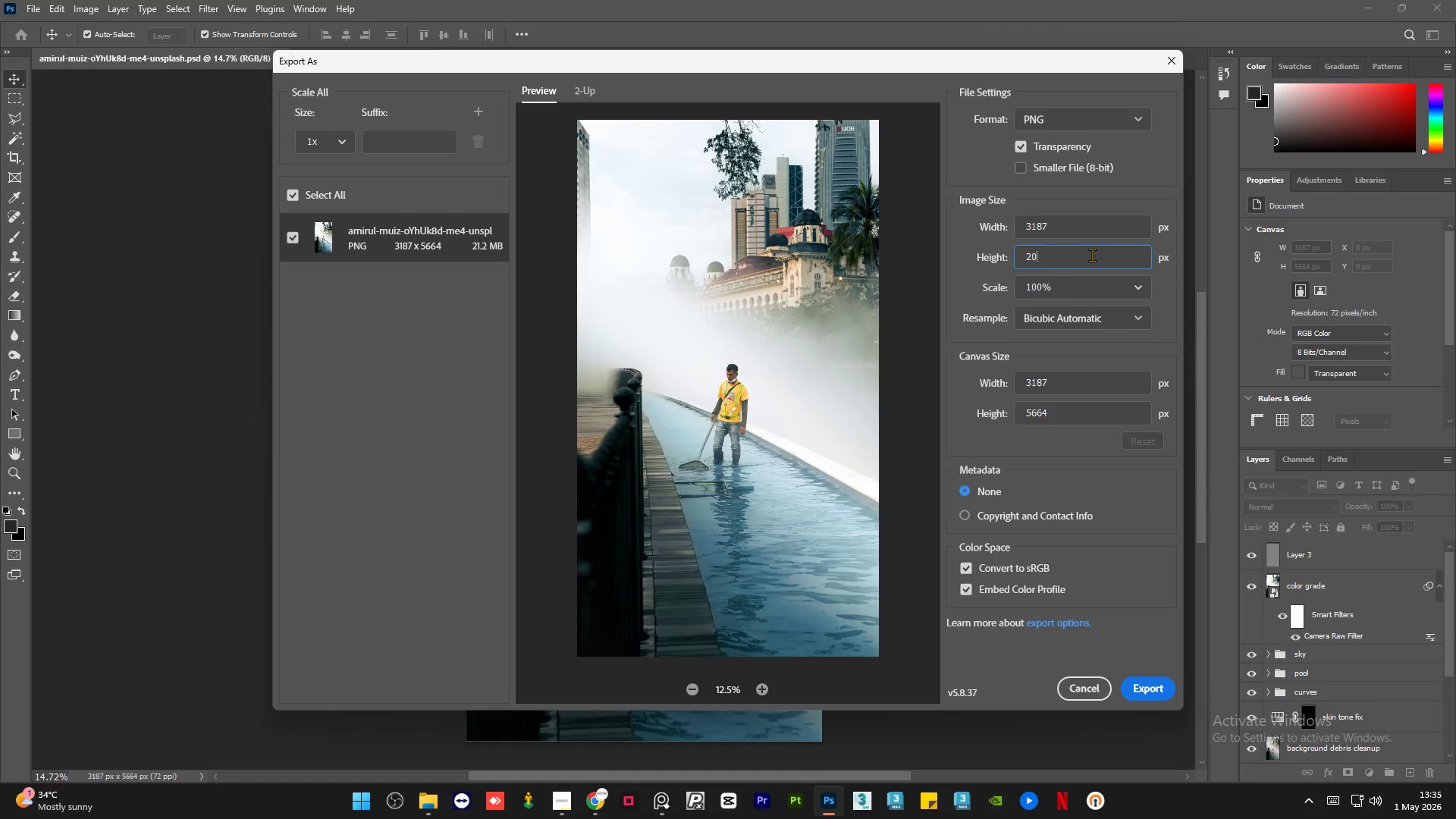 
key(Numpad0)
 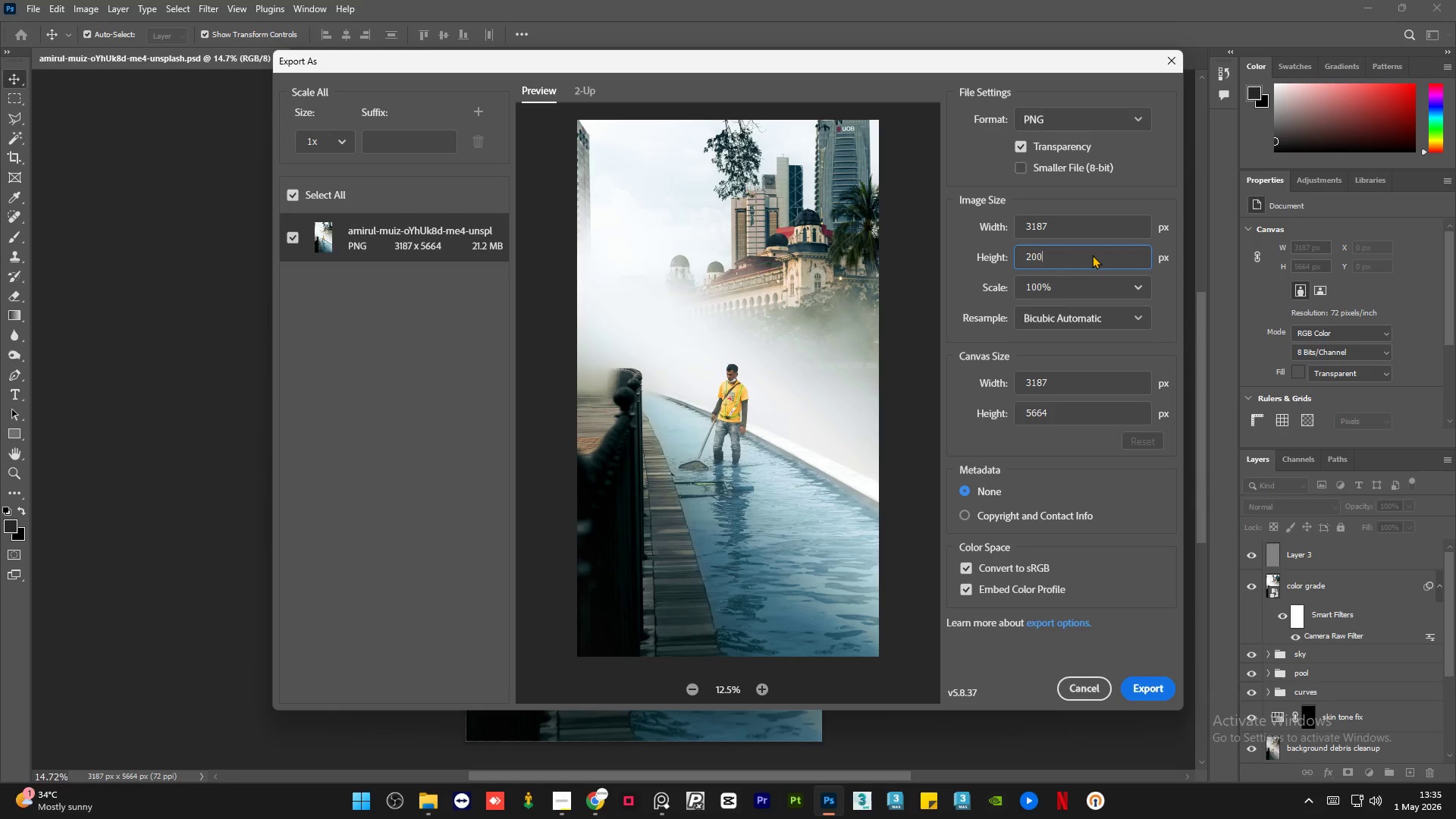 
key(Numpad0)
 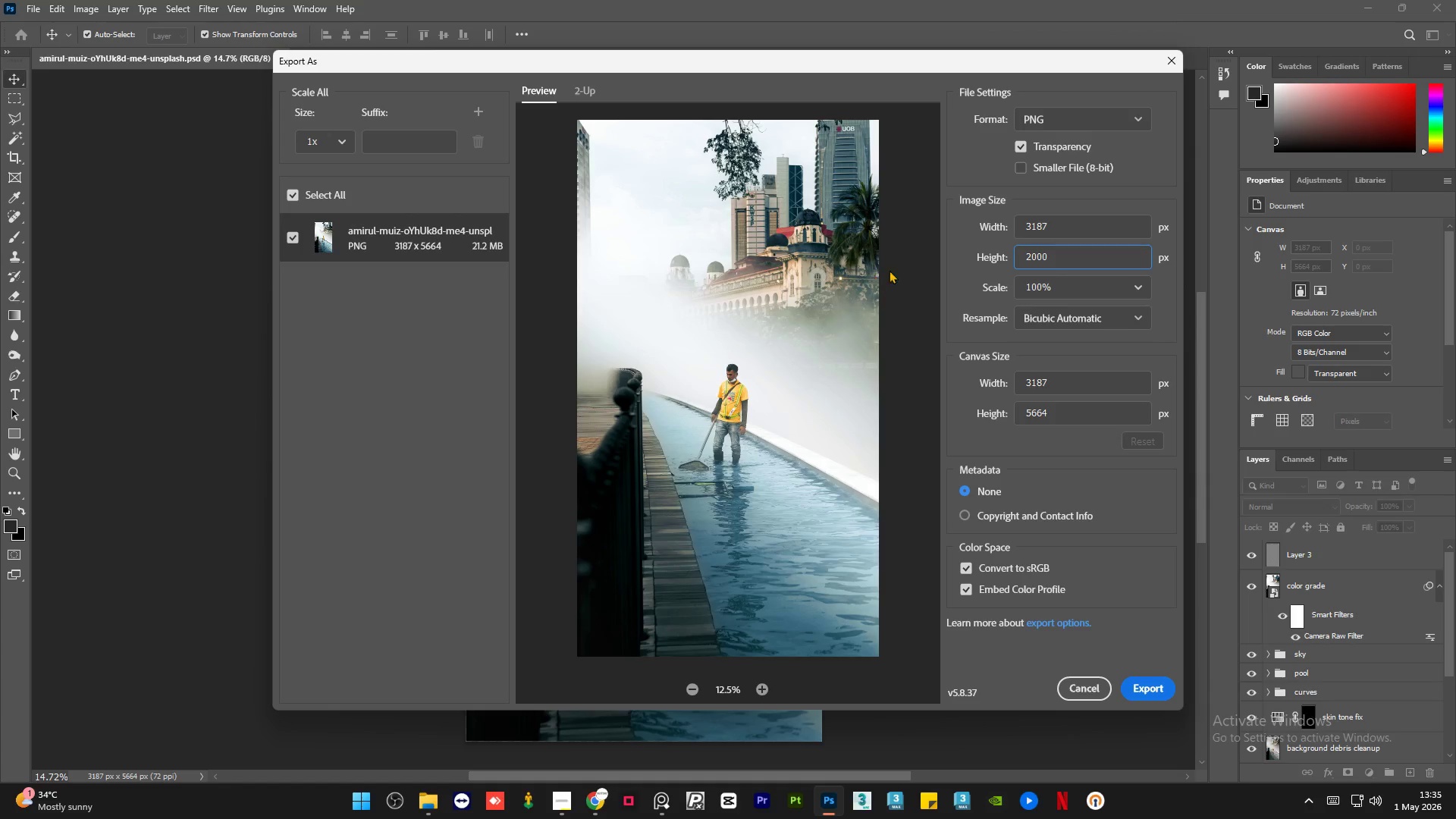 
left_click([961, 274])
 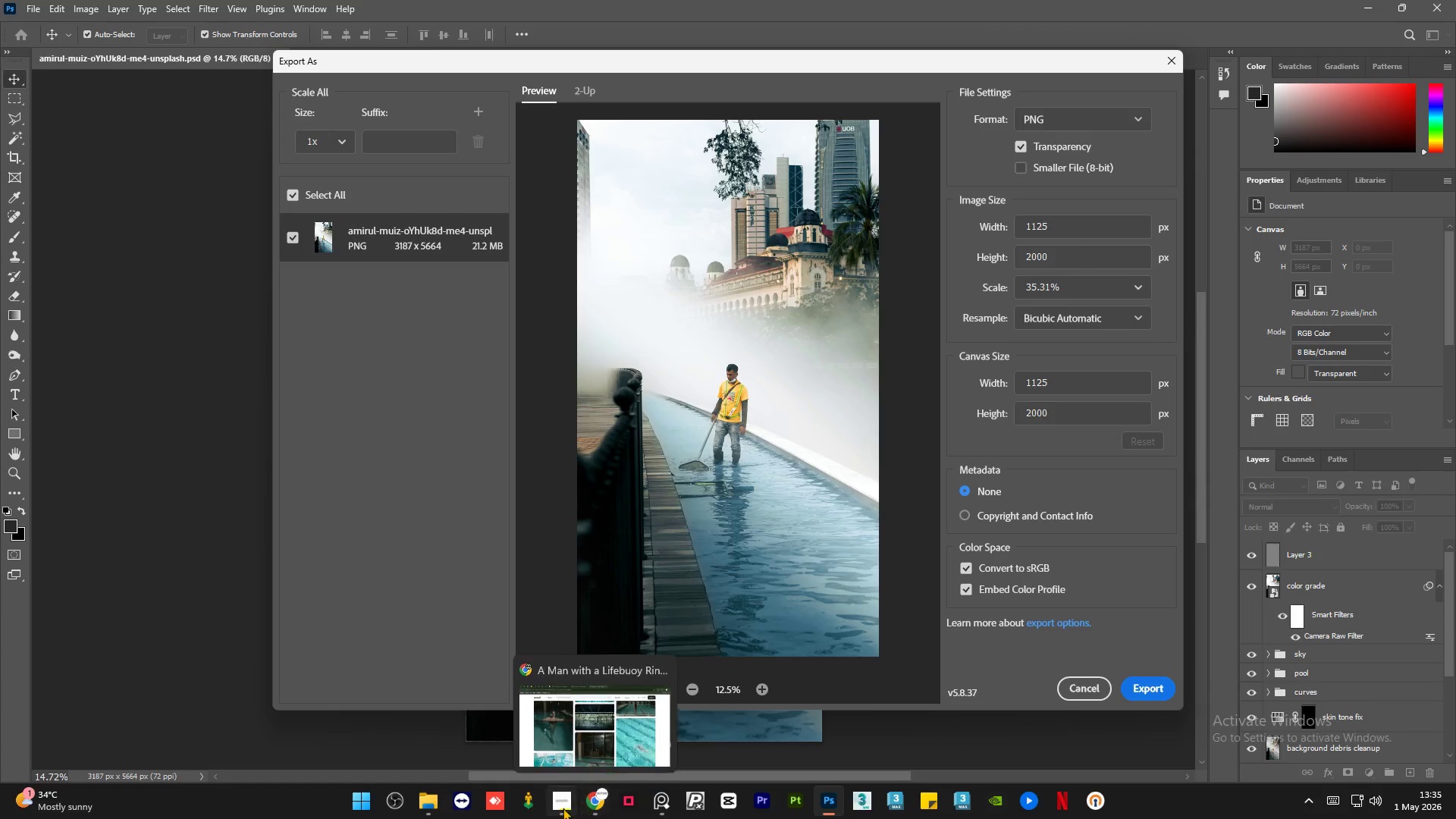 
left_click([563, 808])